 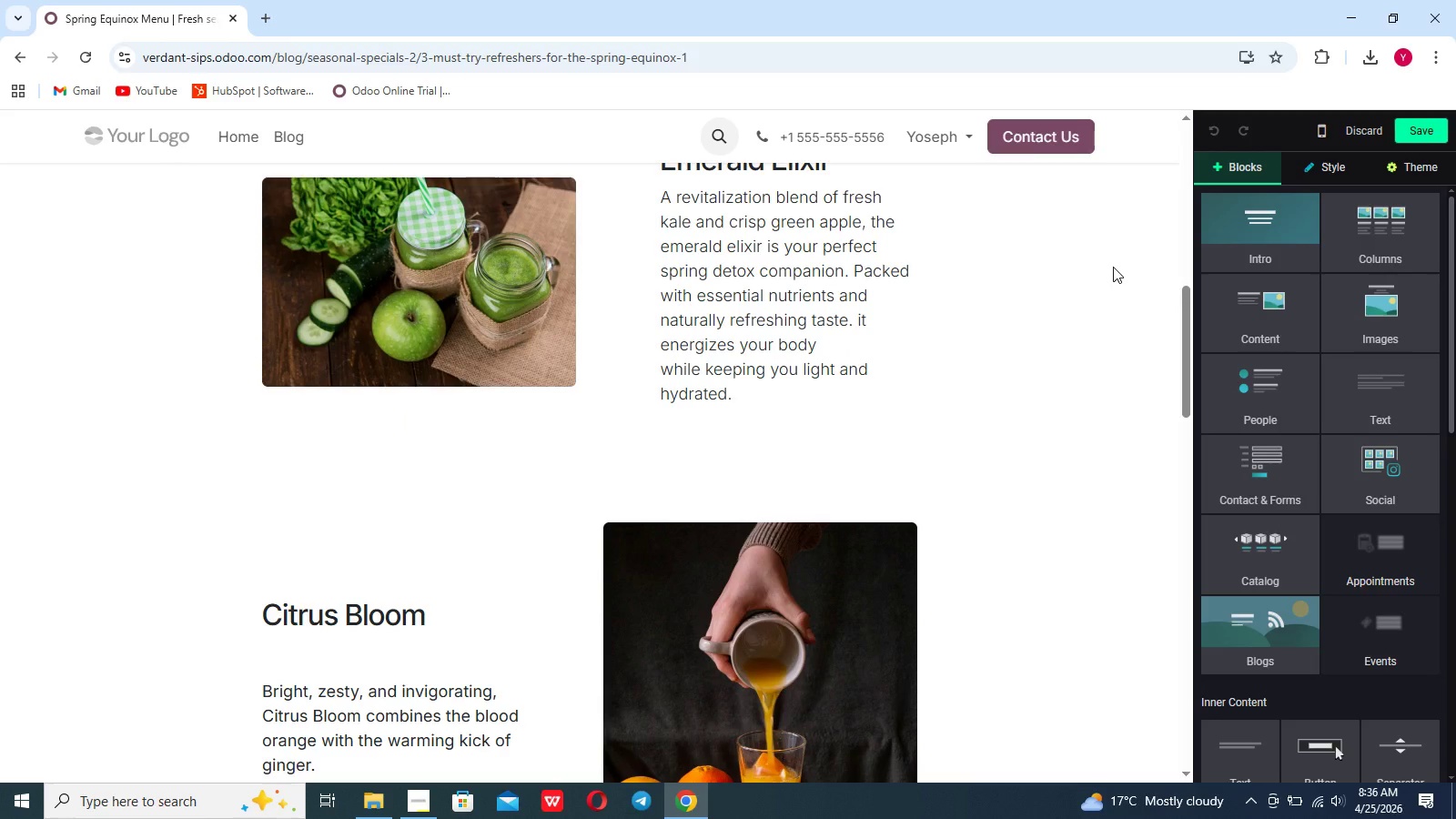 
left_click([1418, 160])
 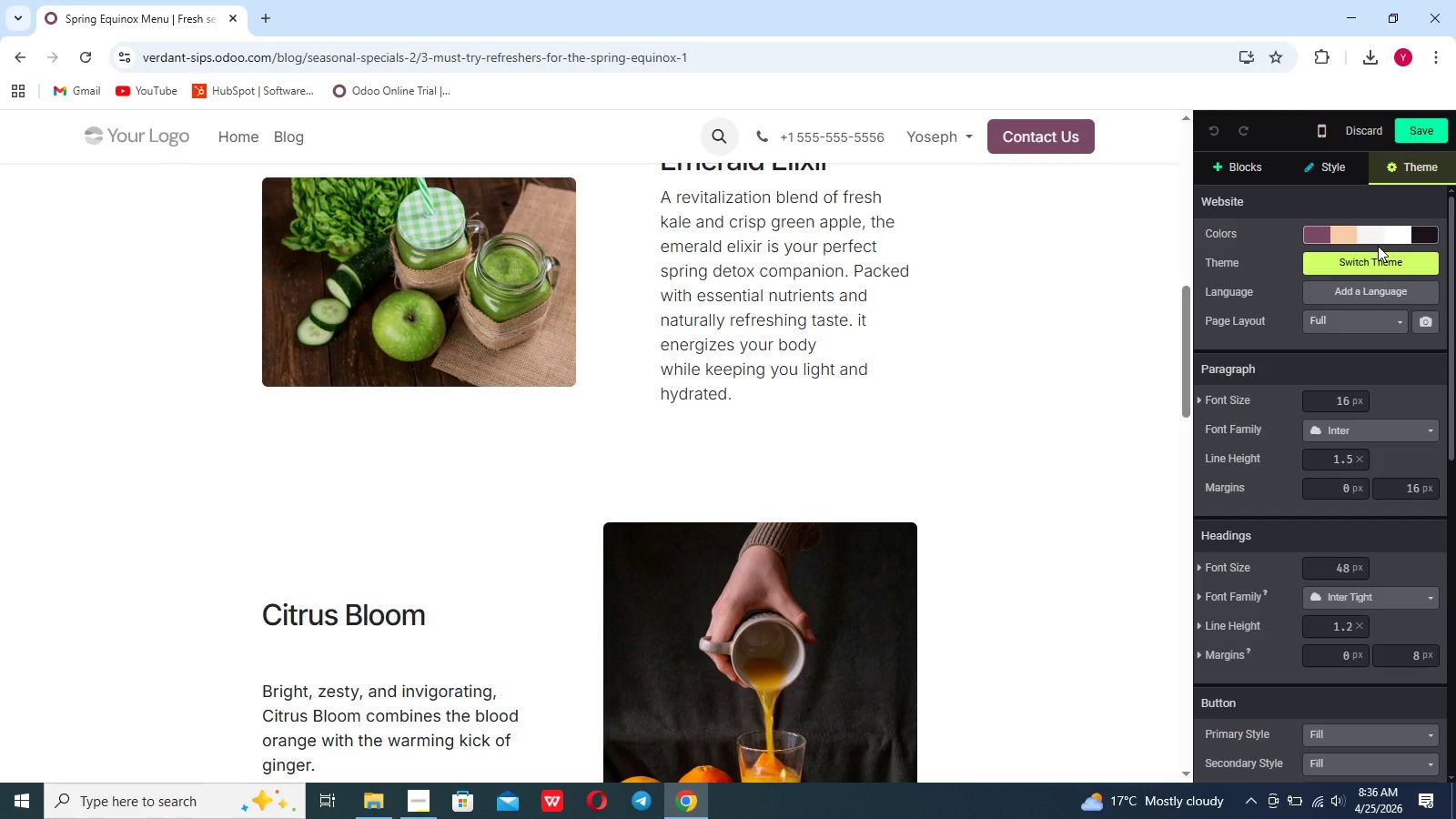 
left_click([1378, 238])
 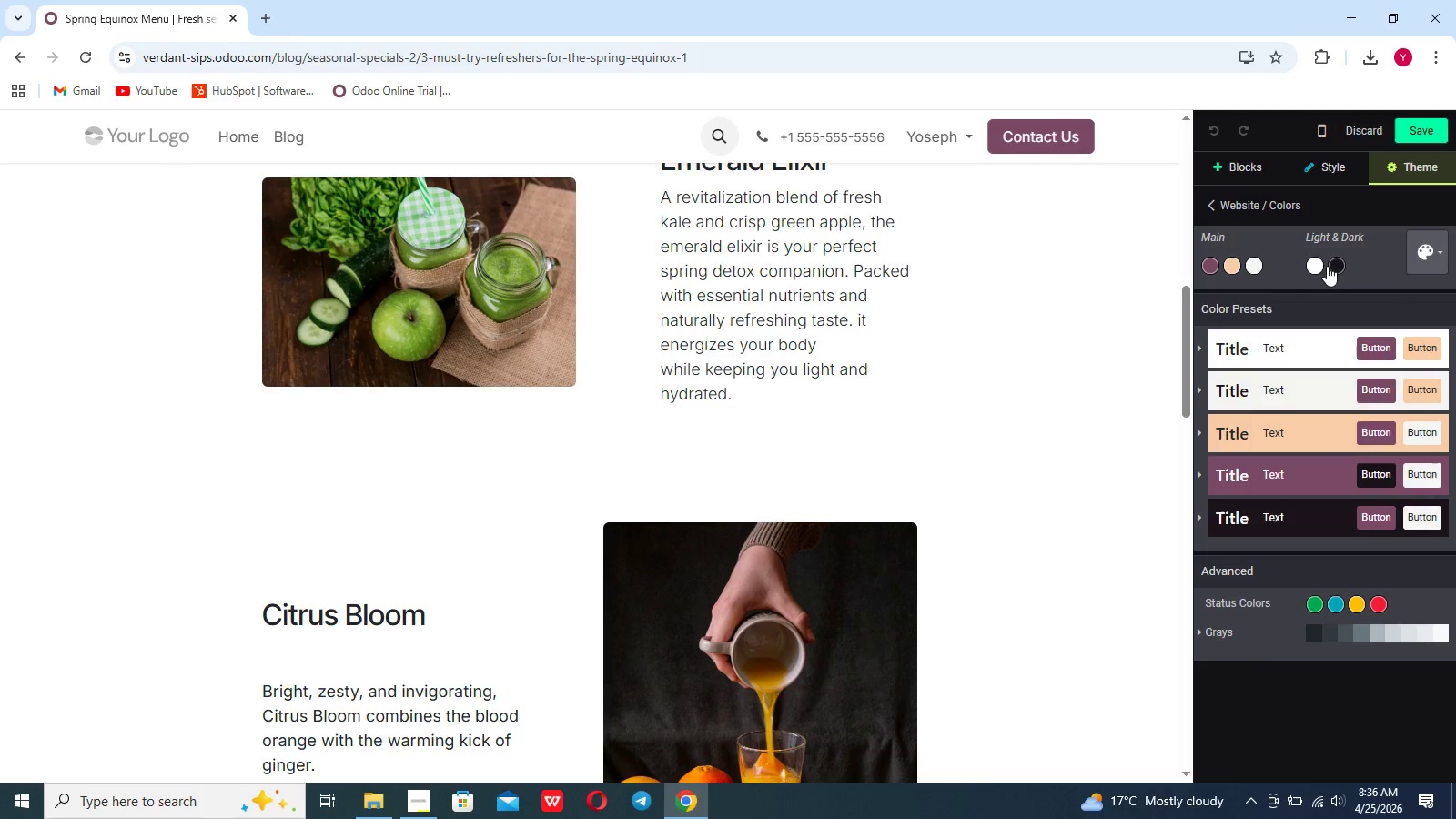 
left_click([1312, 266])
 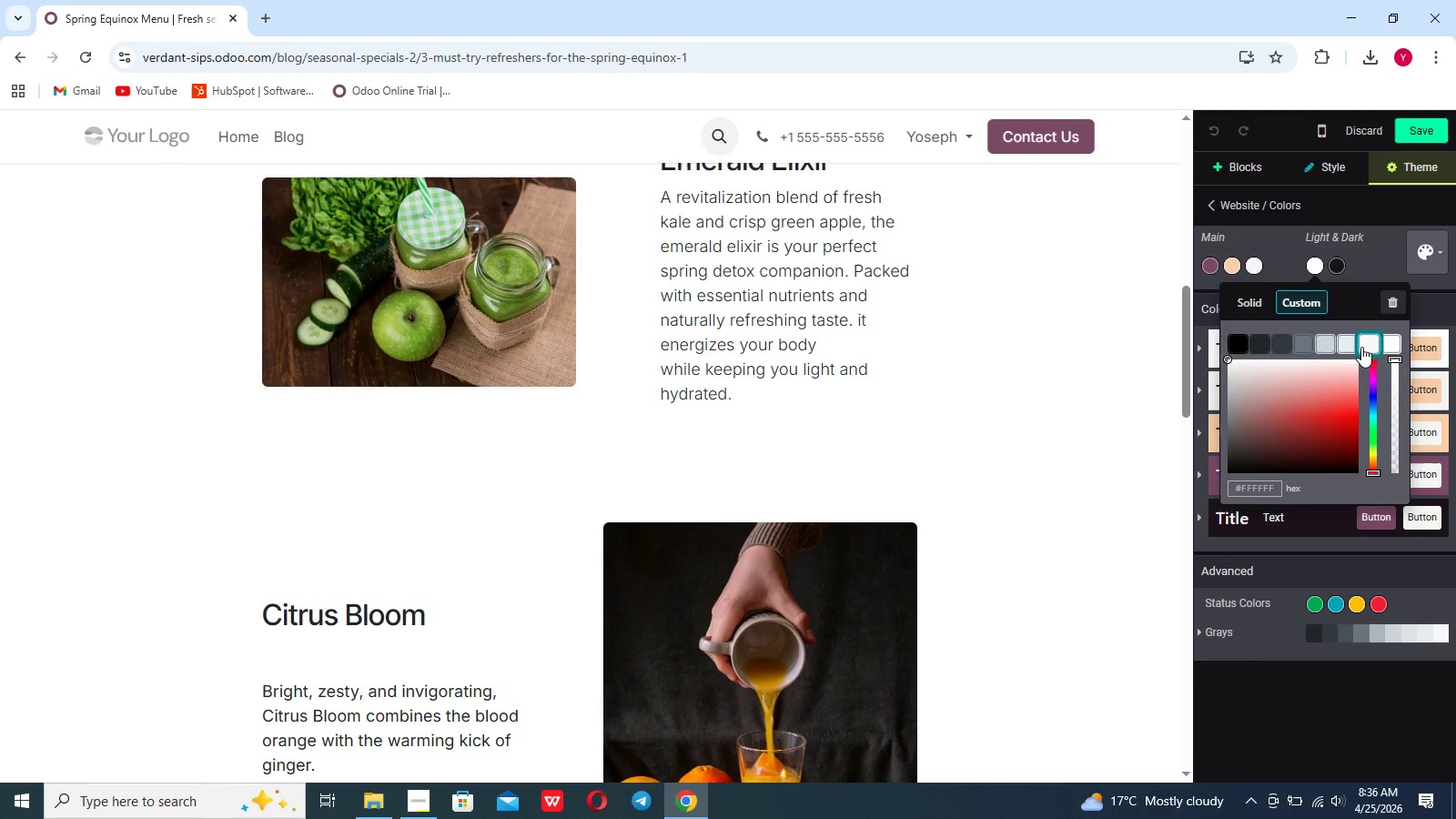 
wait(5.53)
 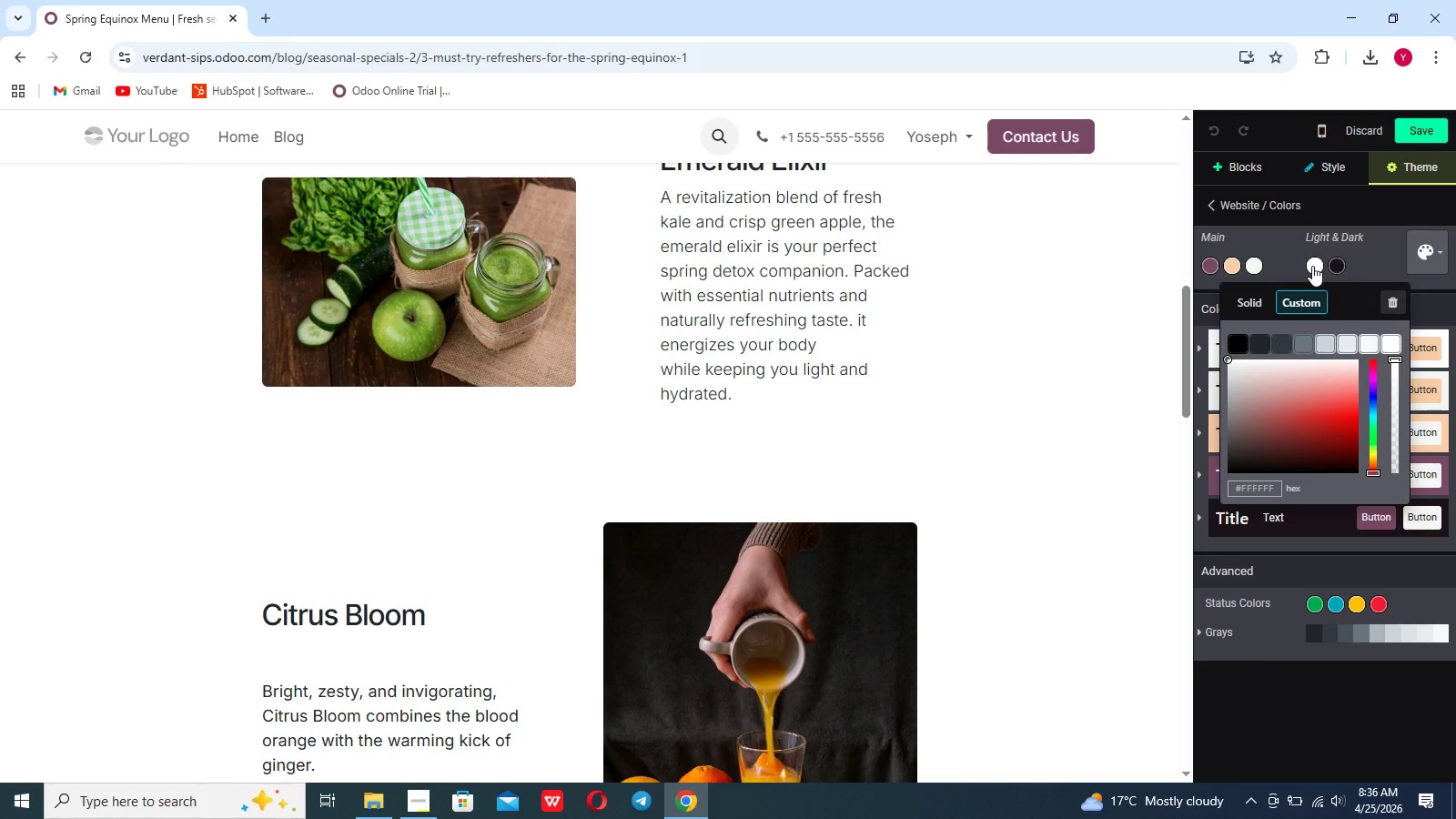 
left_click([1370, 347])
 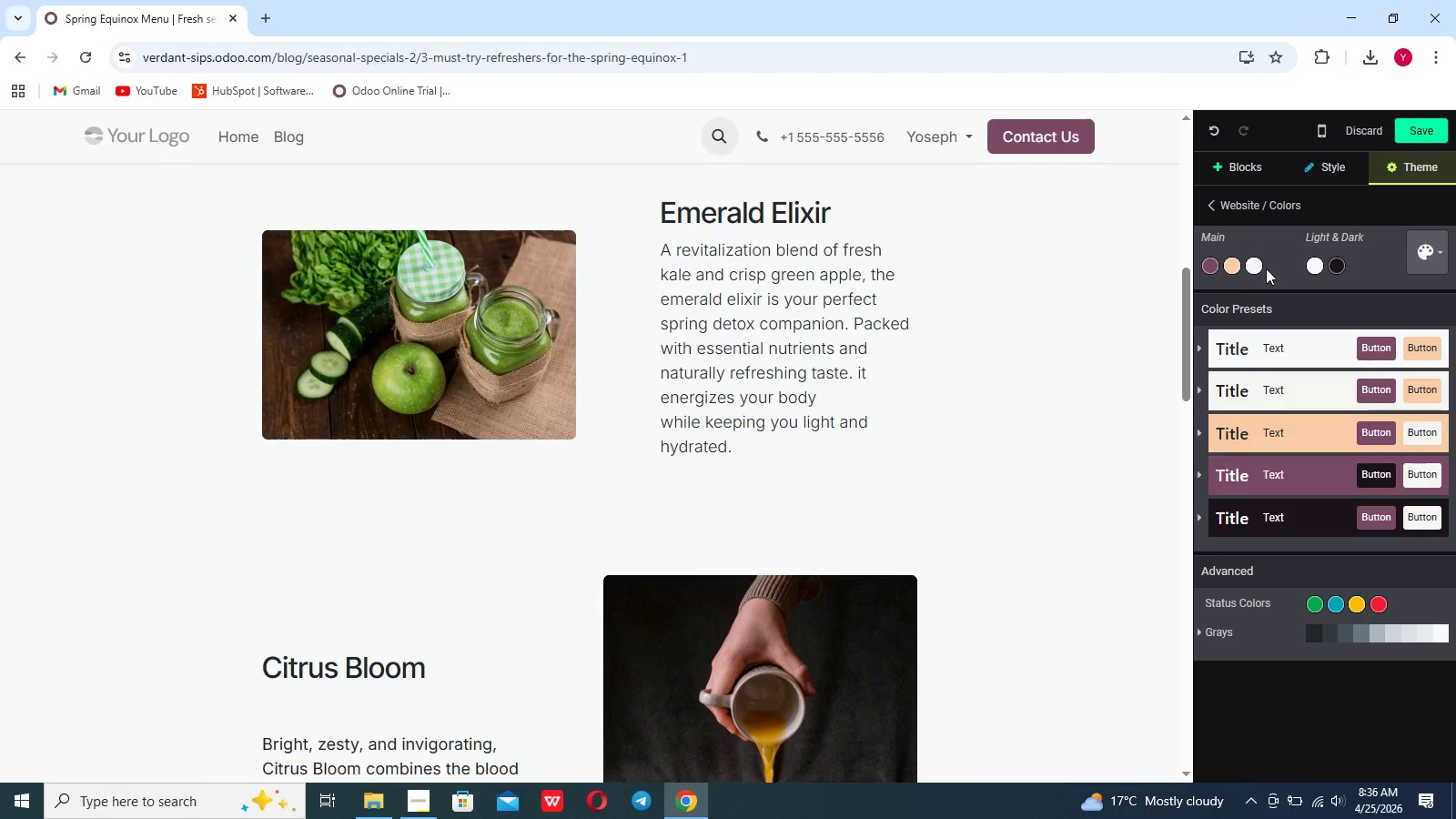 
wait(6.3)
 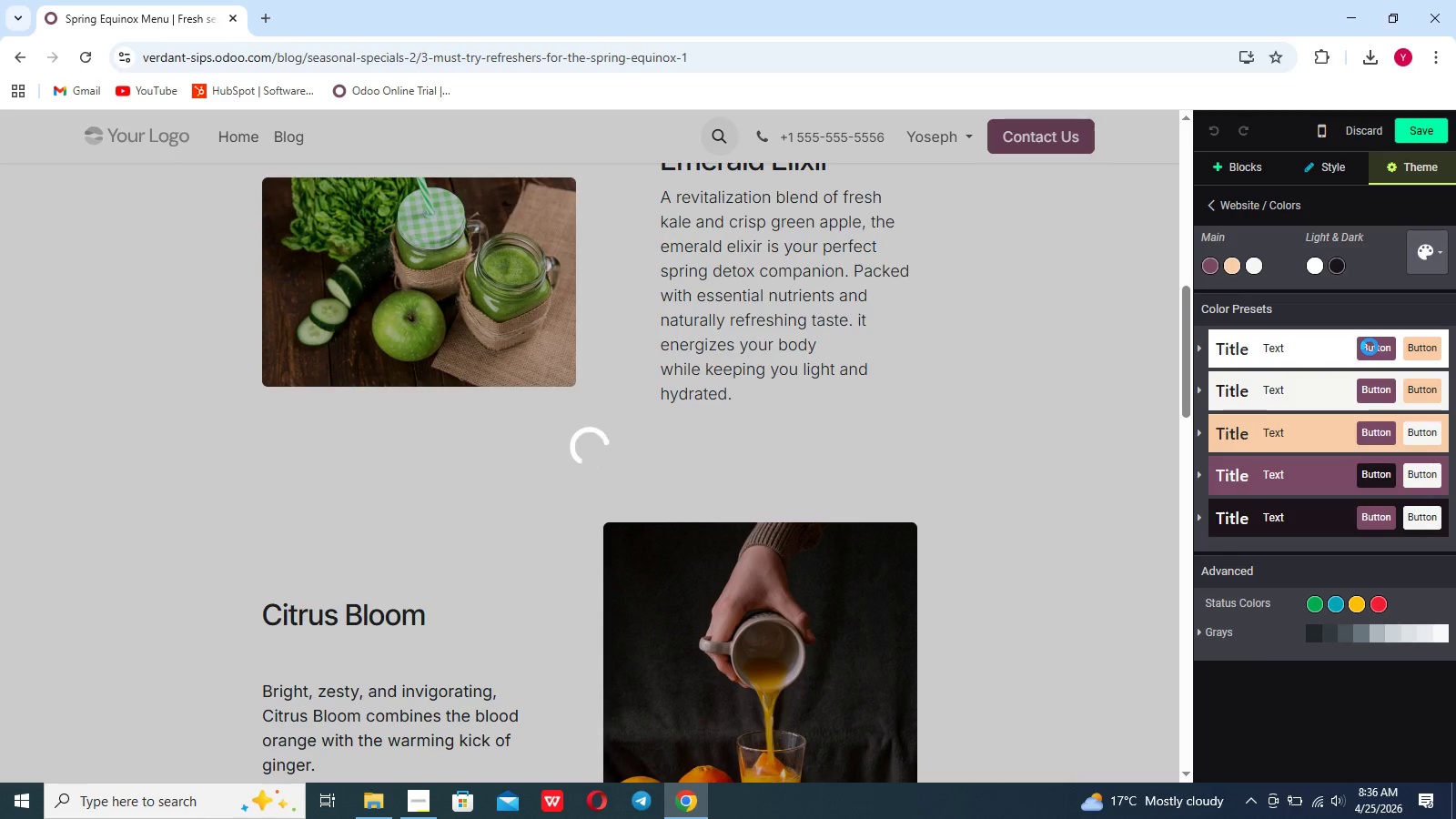 
left_click([1311, 268])
 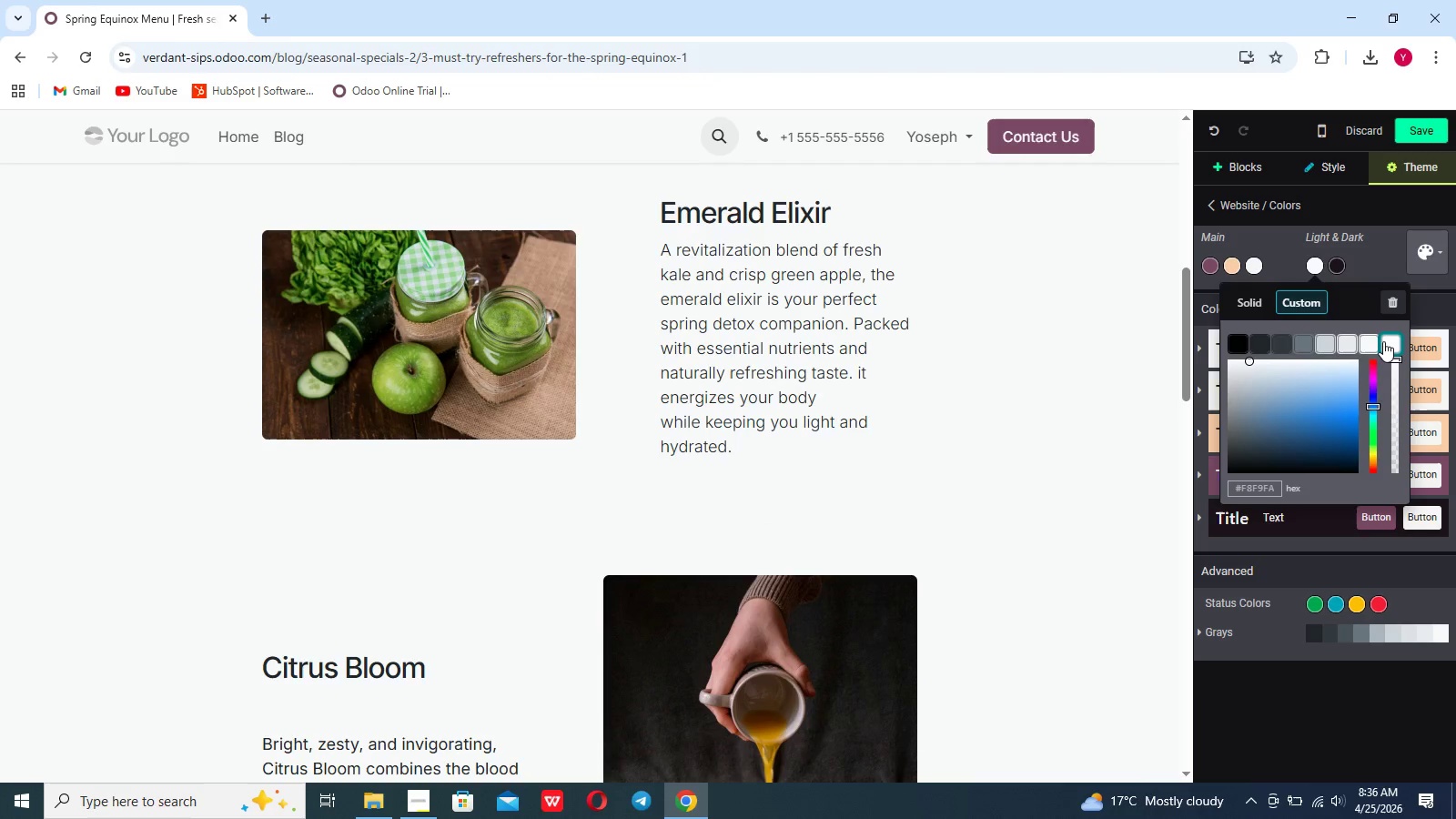 
left_click([1386, 341])
 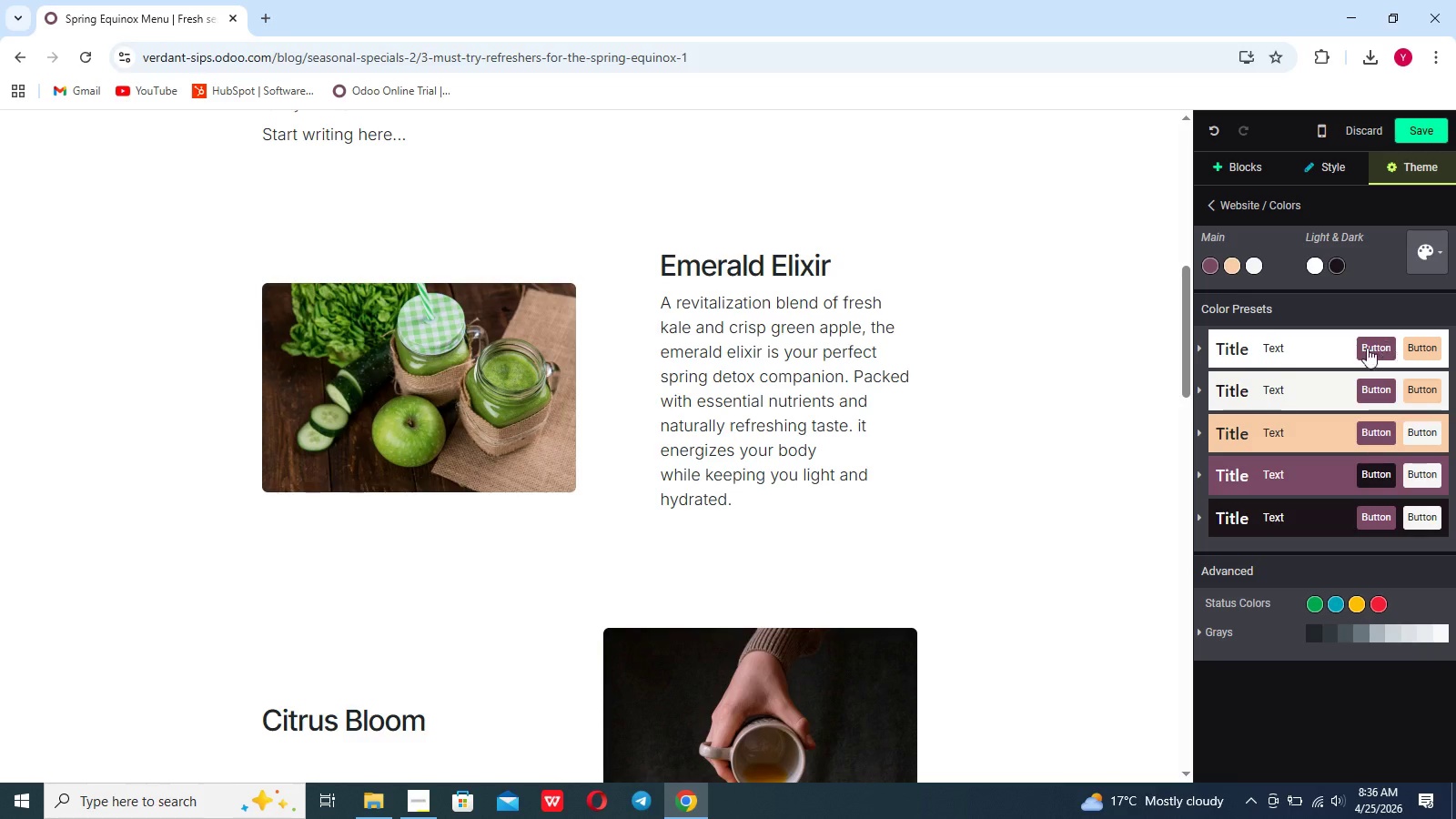 
left_click([1078, 407])
 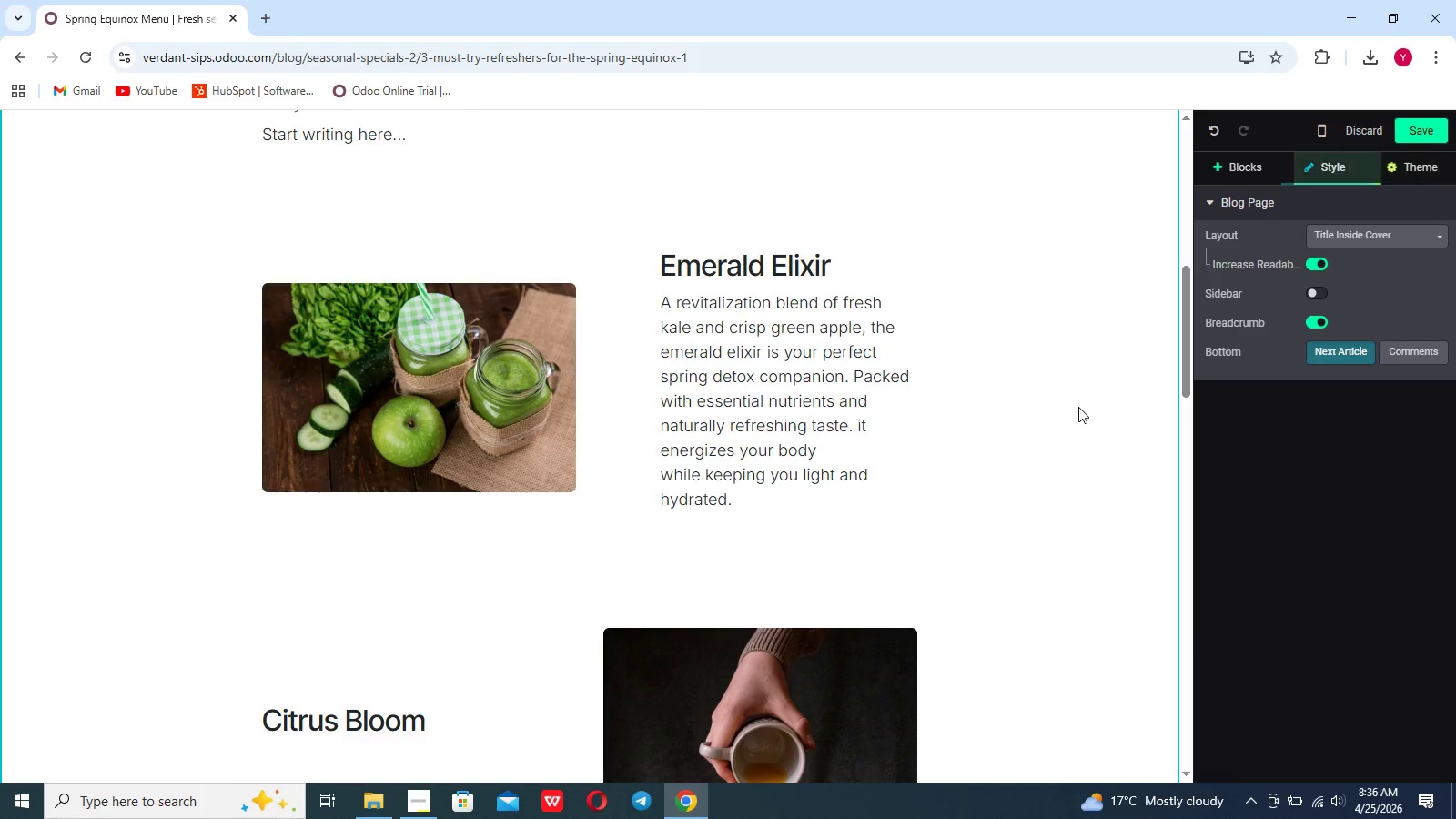 
scroll: coordinate [1078, 407], scroll_direction: up, amount: 8.0
 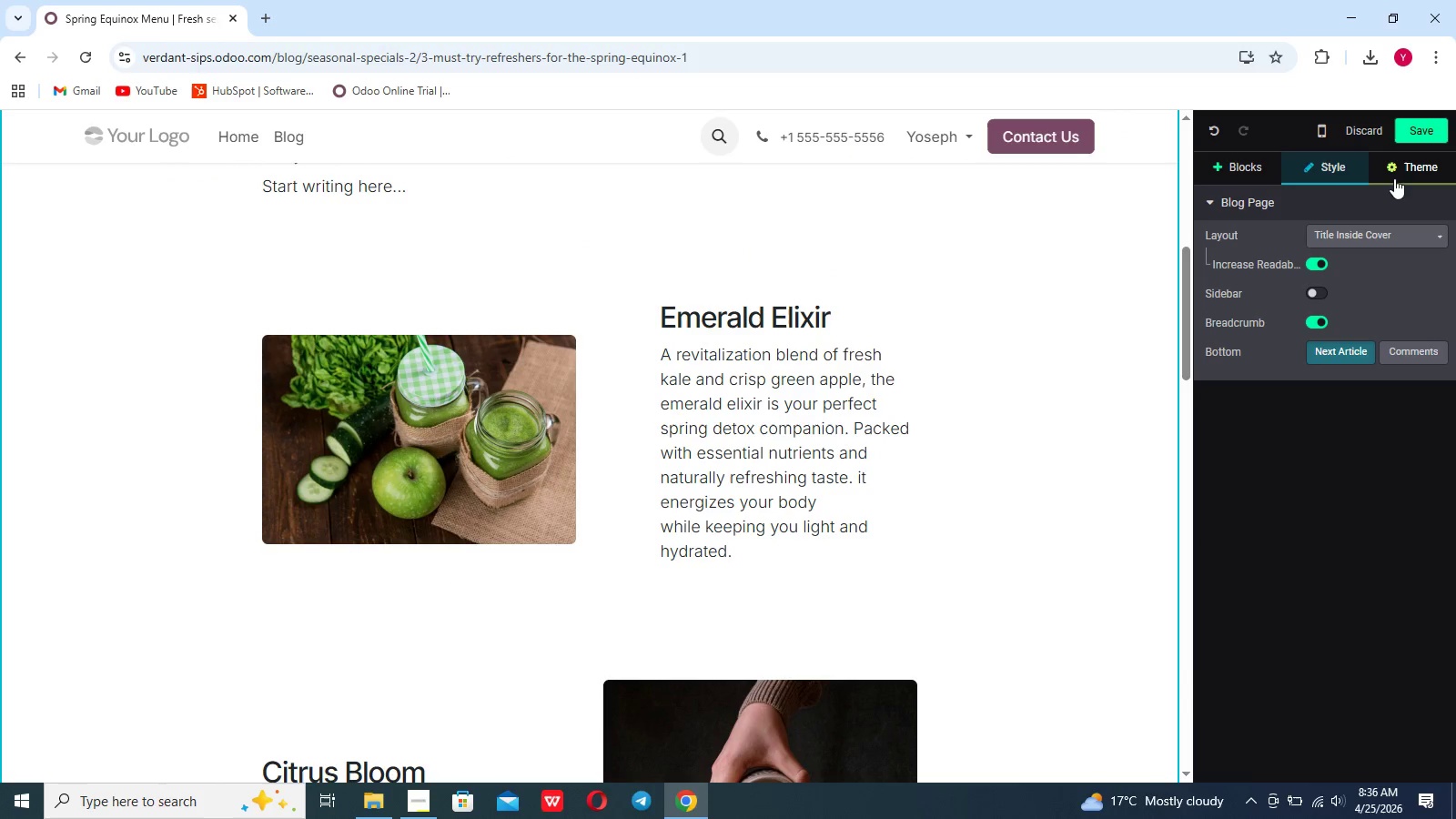 
left_click([1395, 177])
 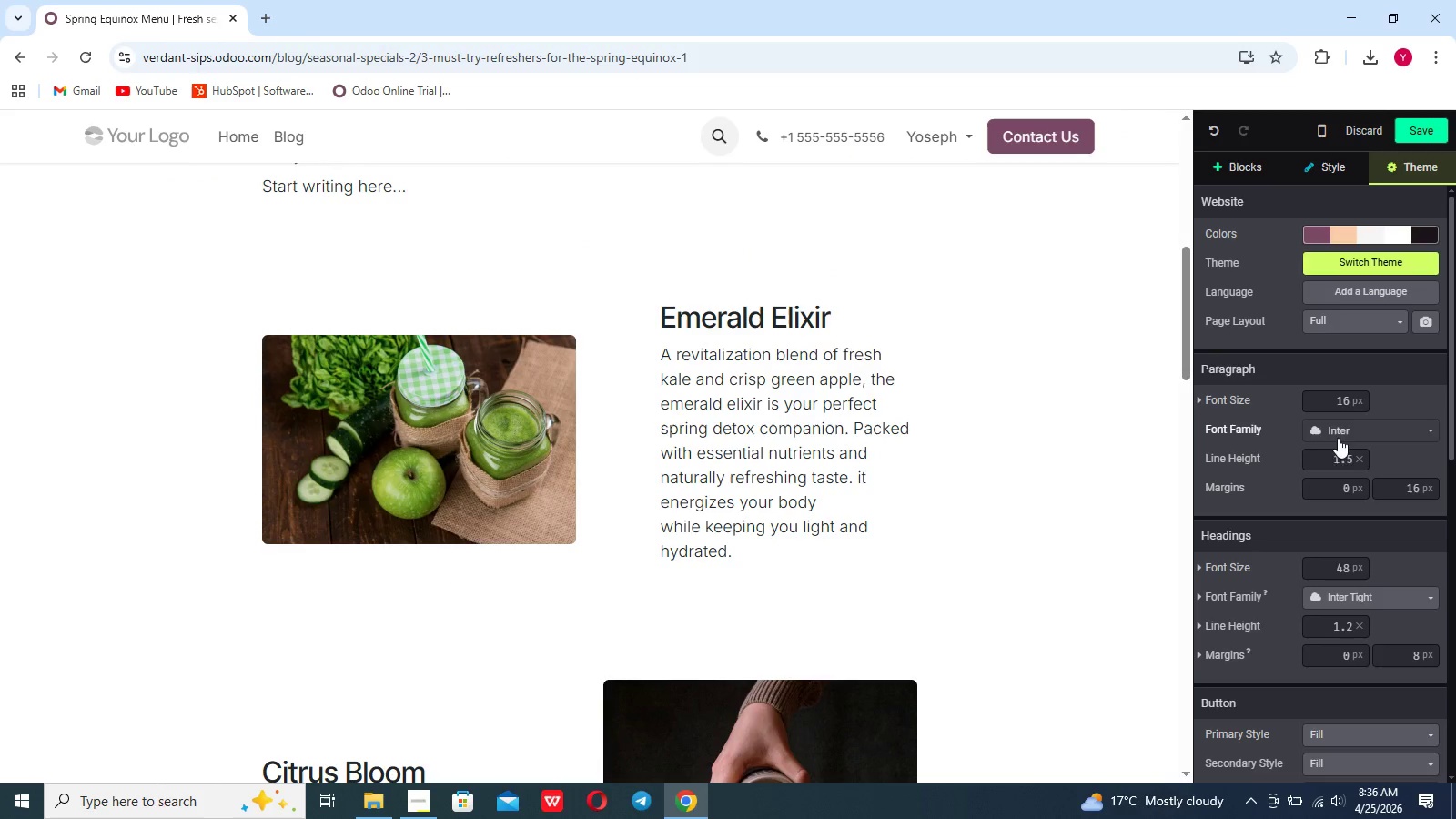 
left_click([1338, 439])
 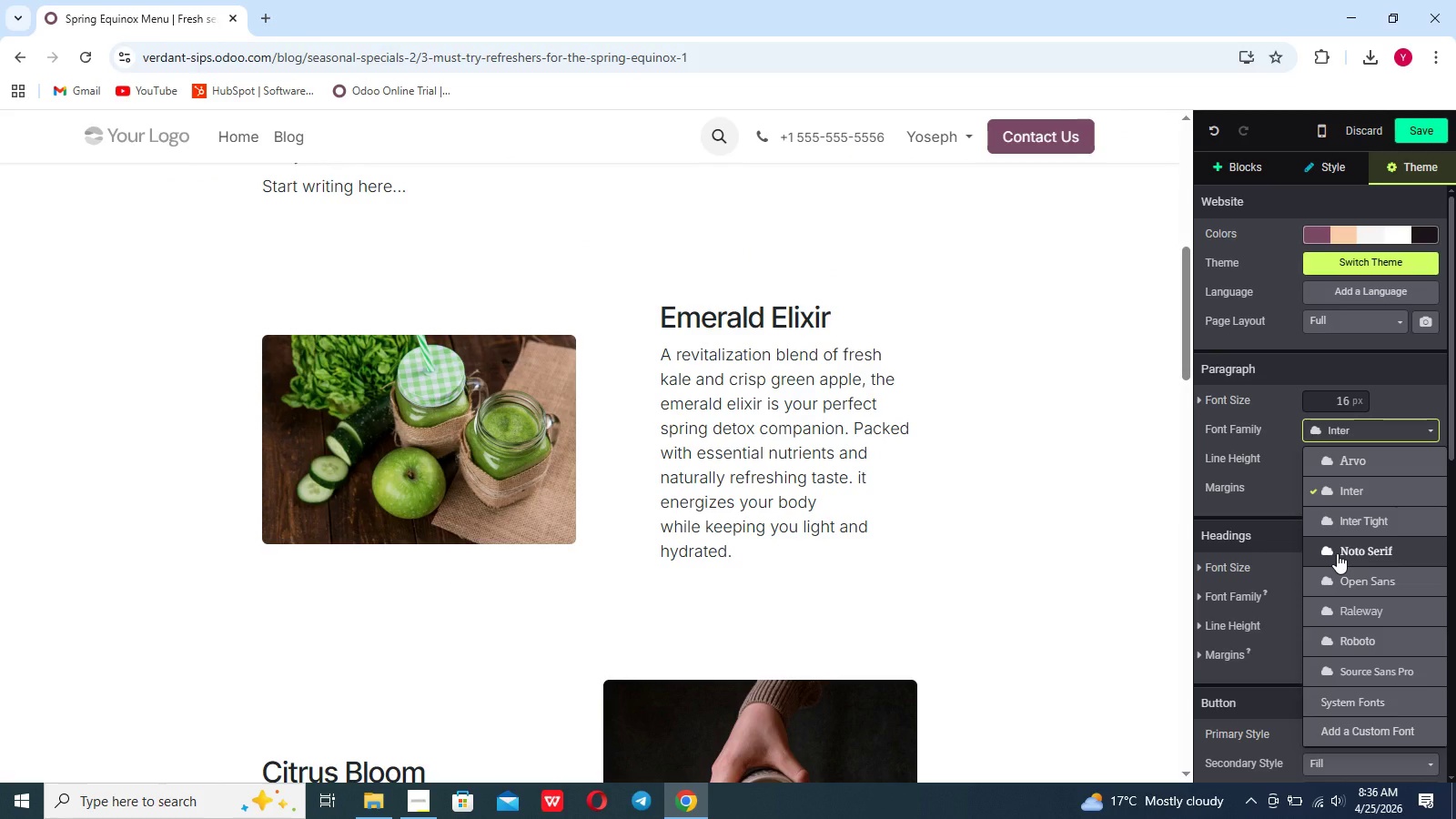 
left_click([1337, 579])
 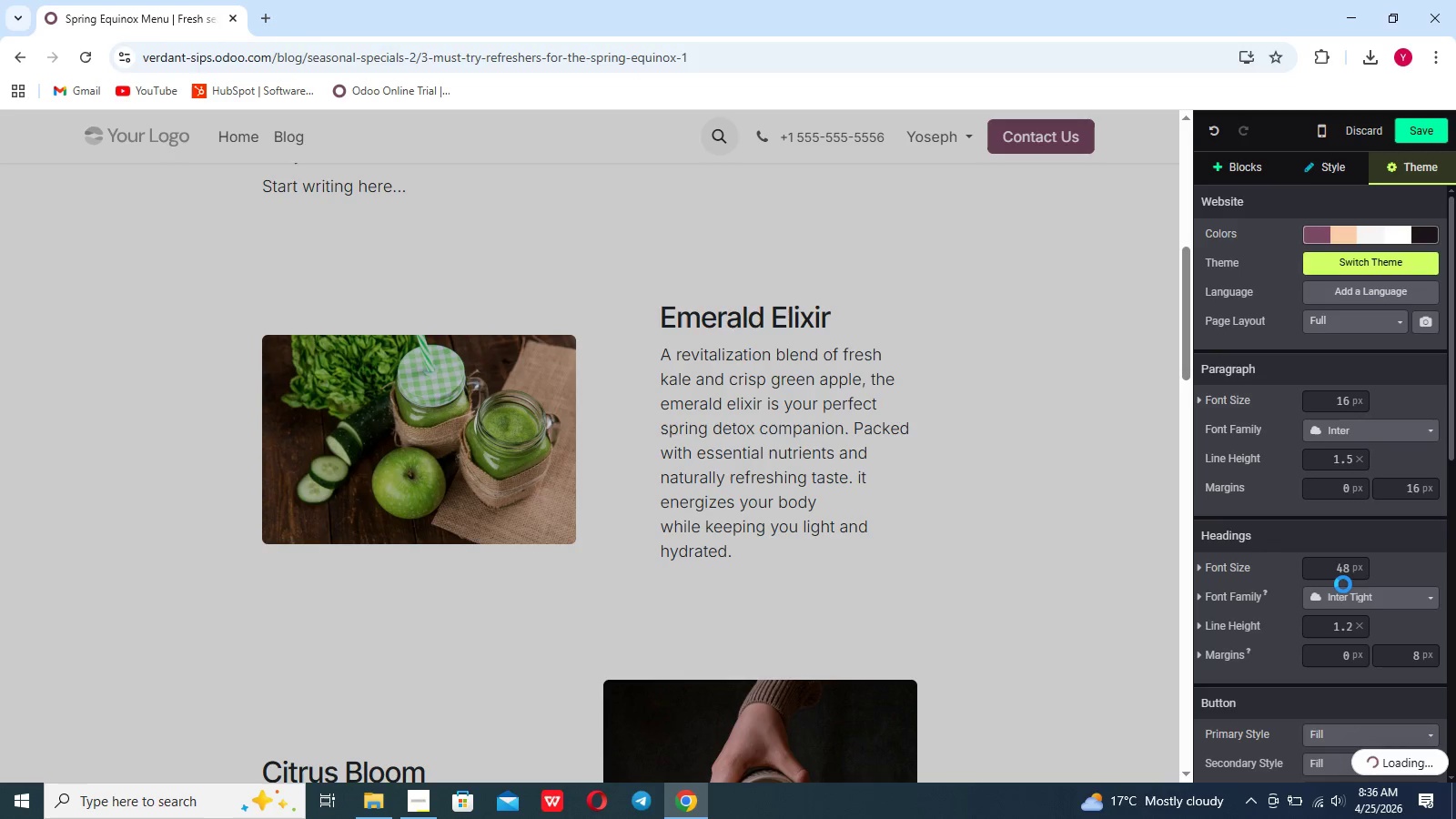 
mouse_move([1362, 597])
 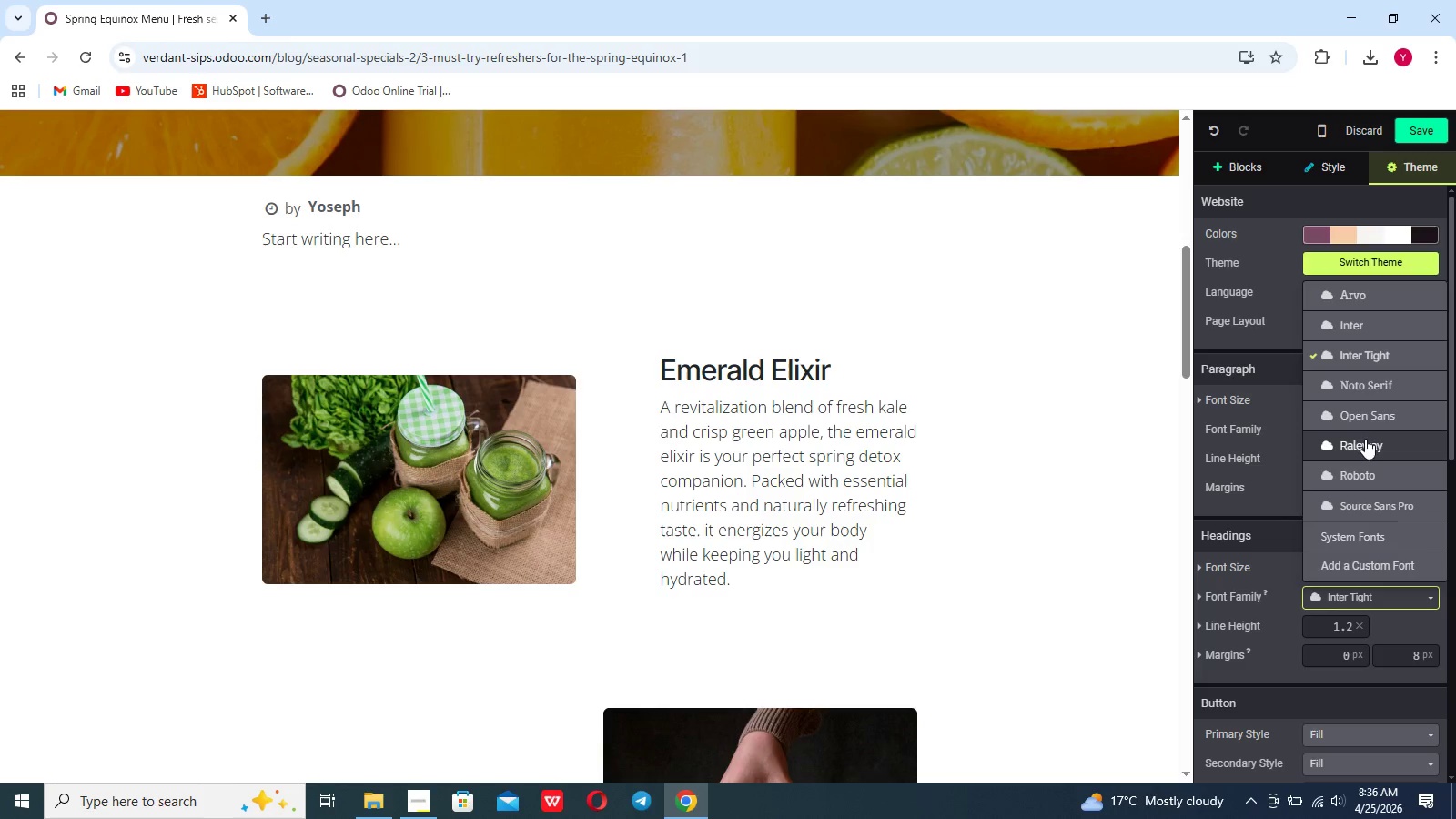 
left_click([1365, 428])
 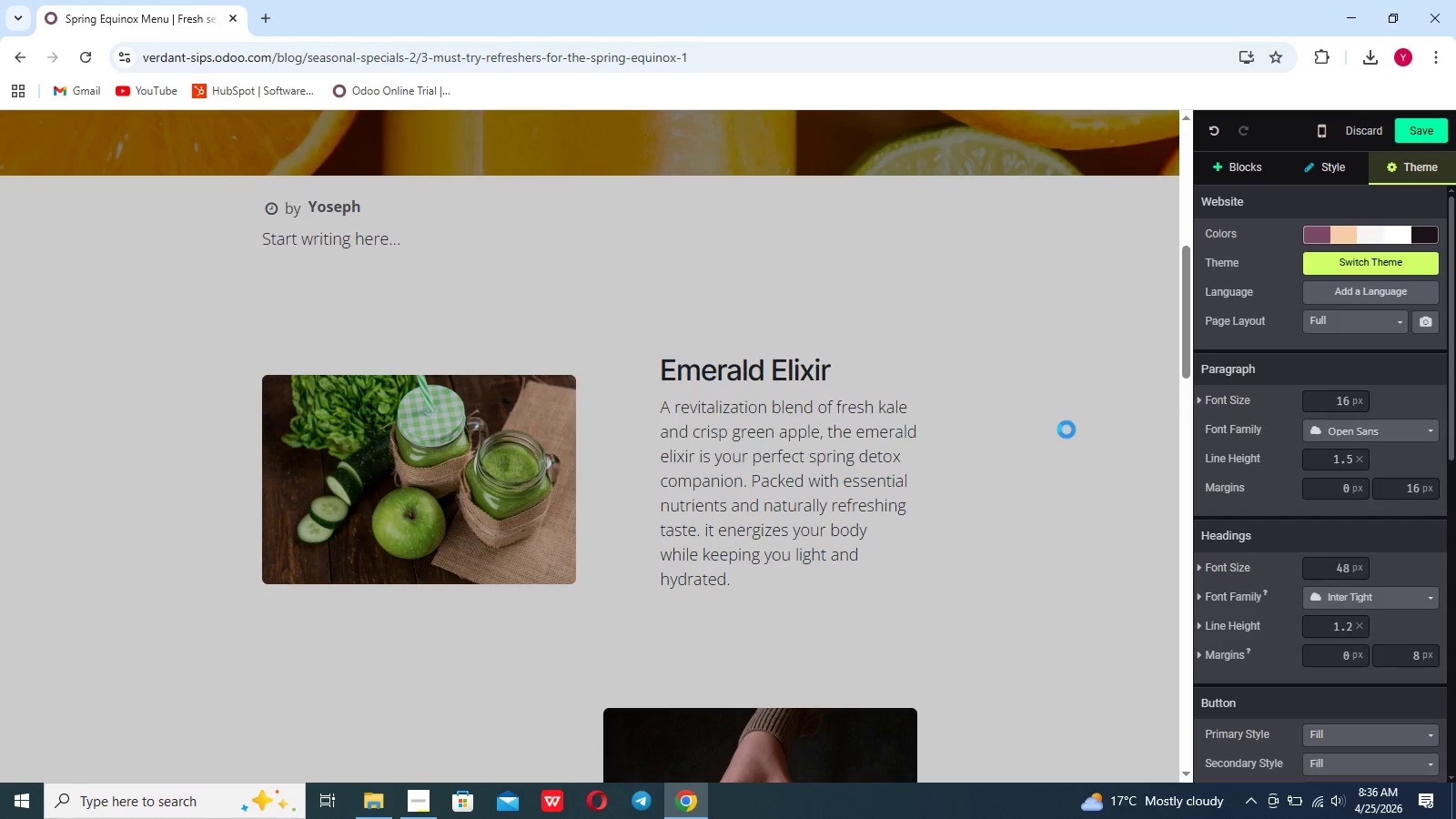 
scroll: coordinate [1067, 430], scroll_direction: up, amount: 22.0
 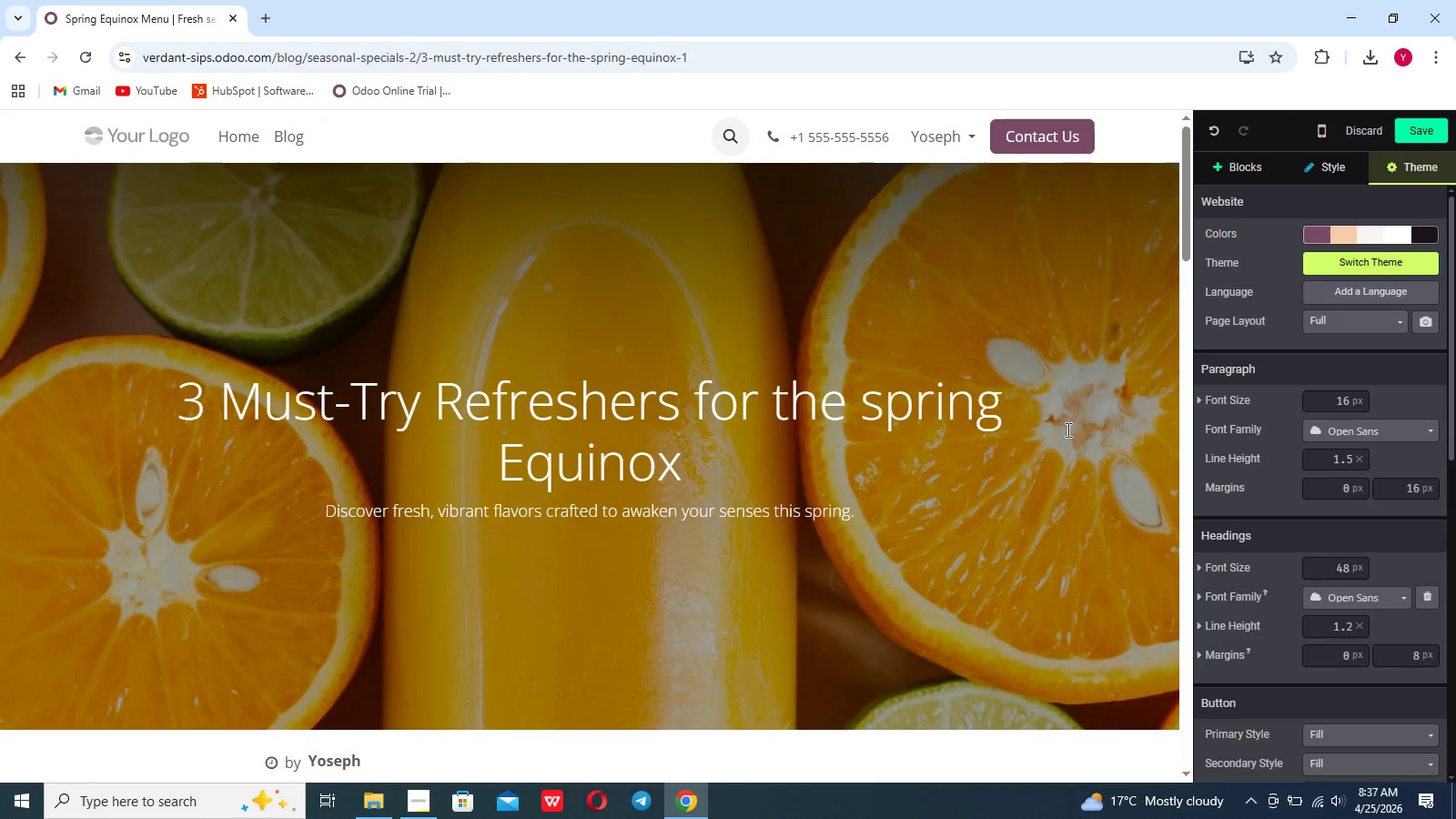 
scroll: coordinate [1067, 430], scroll_direction: down, amount: 87.0
 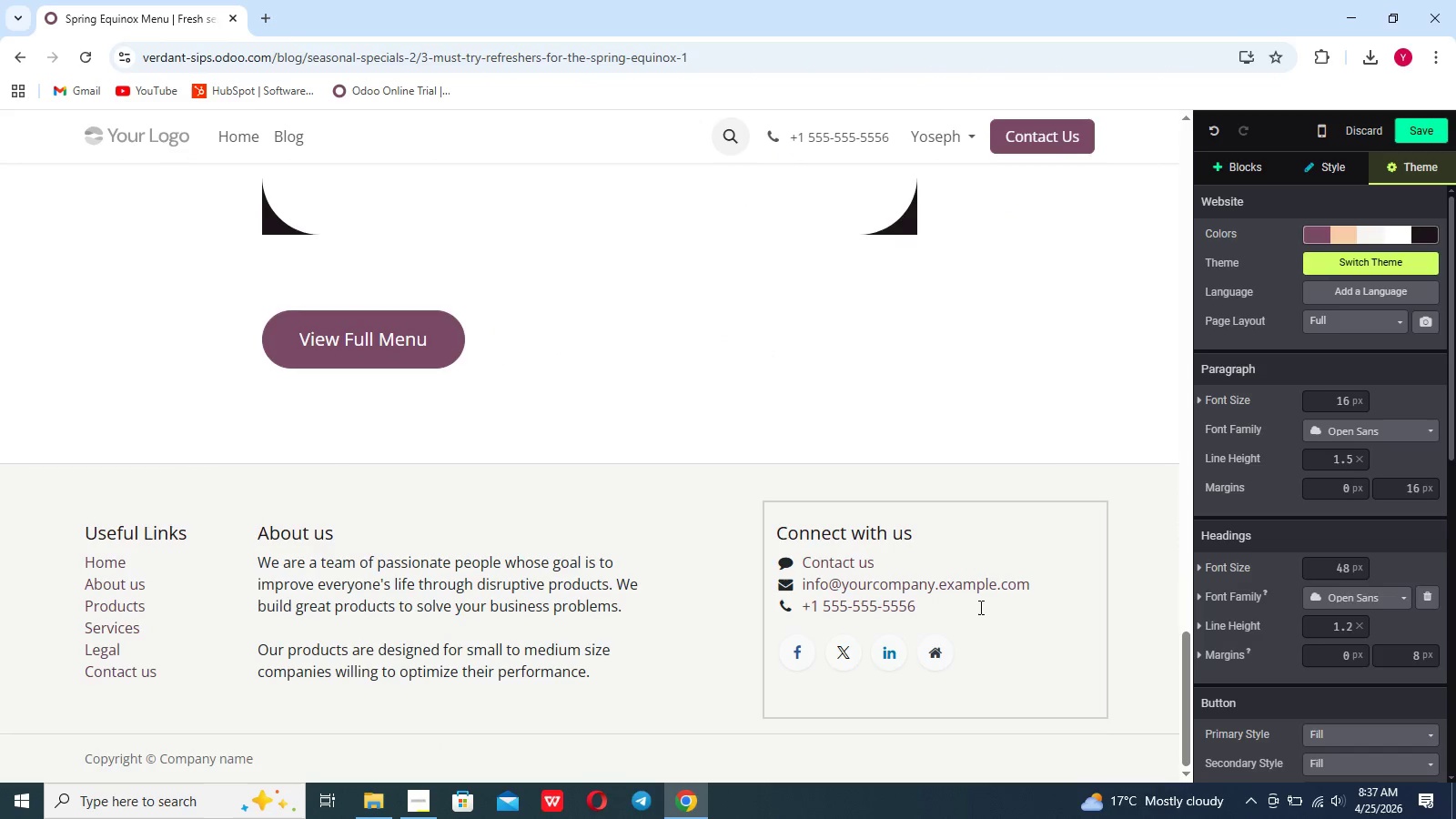 
left_click([982, 602])
 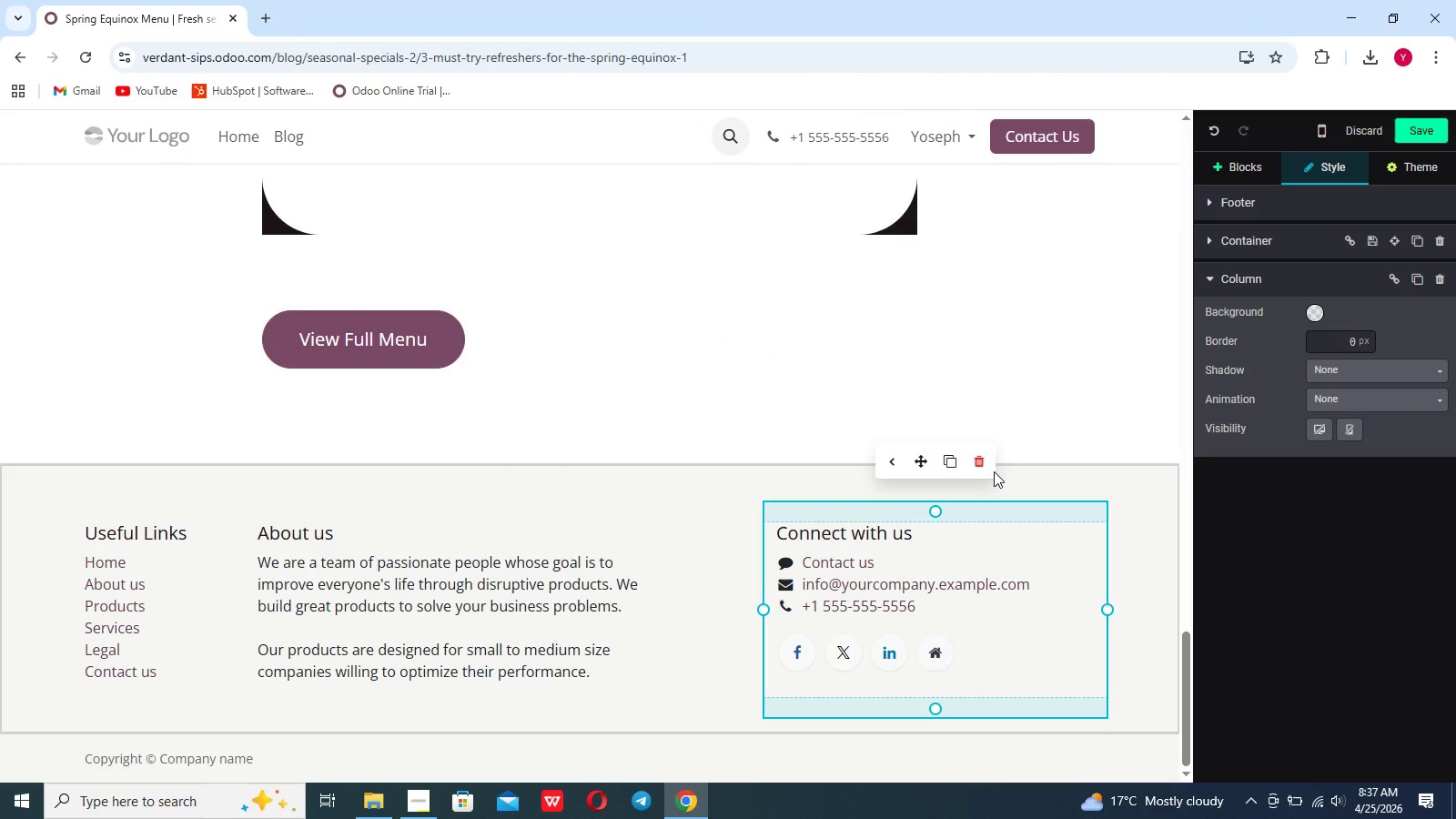 
left_click([986, 466])
 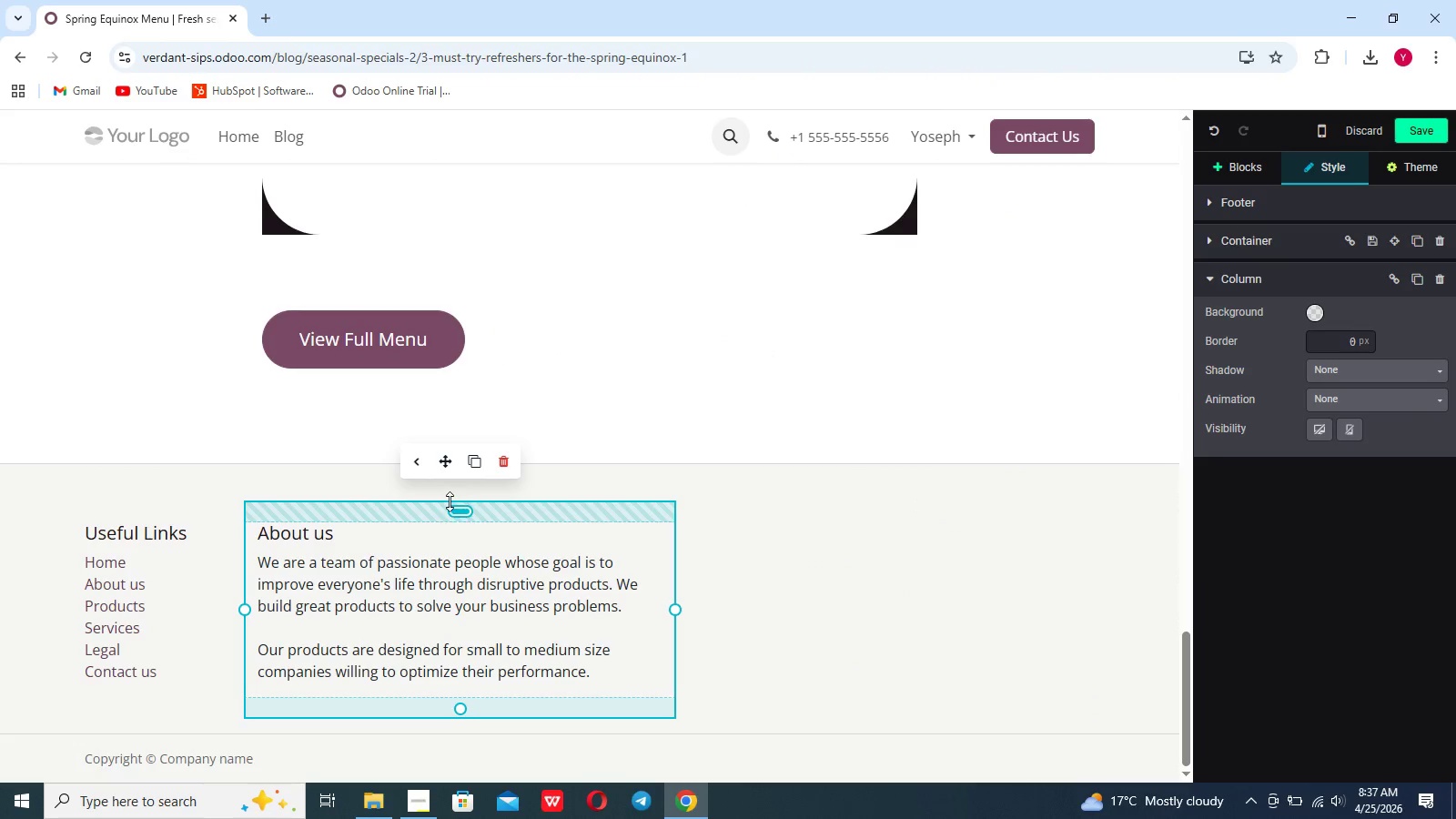 
left_click([494, 470])
 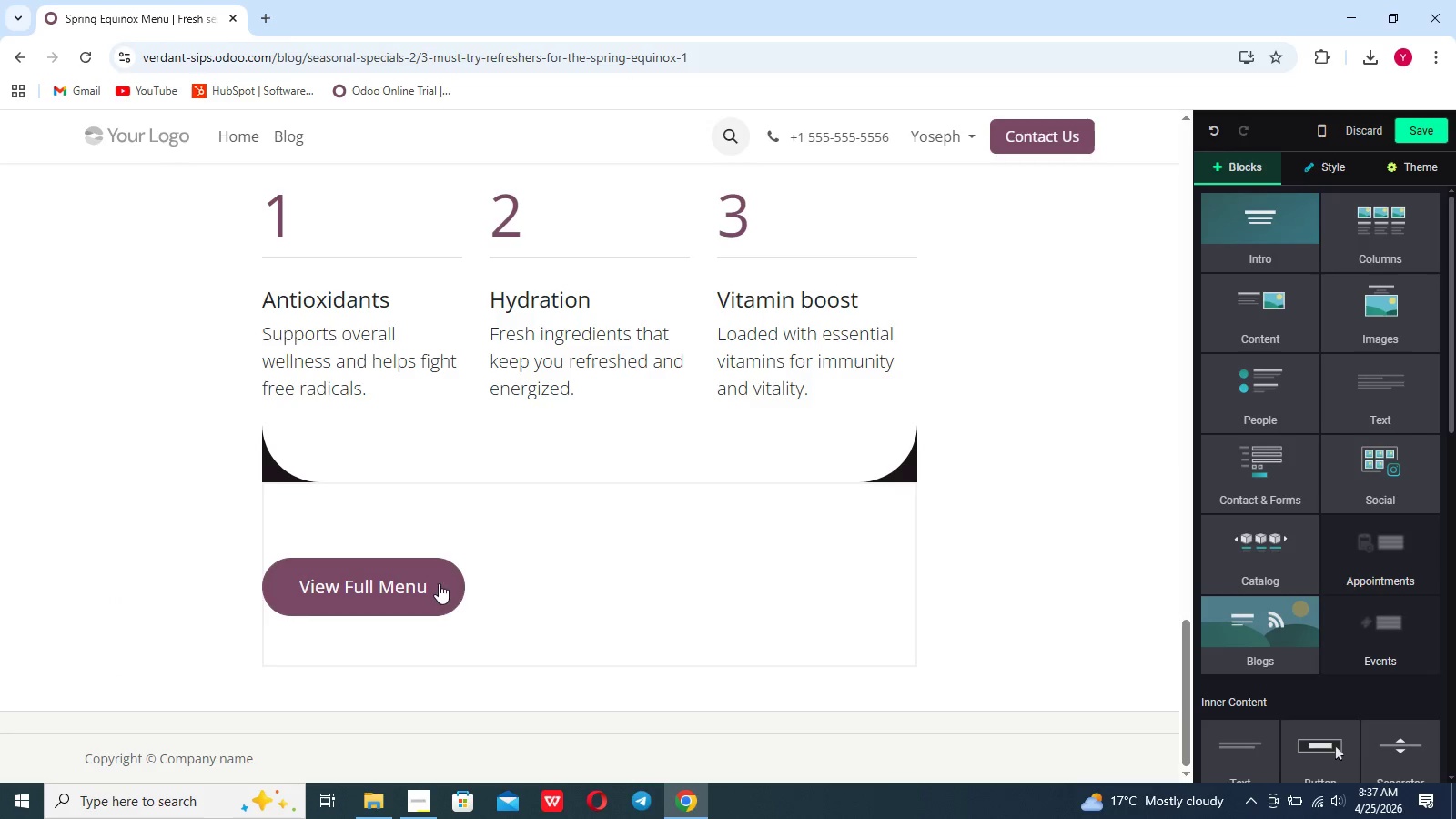 
left_click([430, 802])